 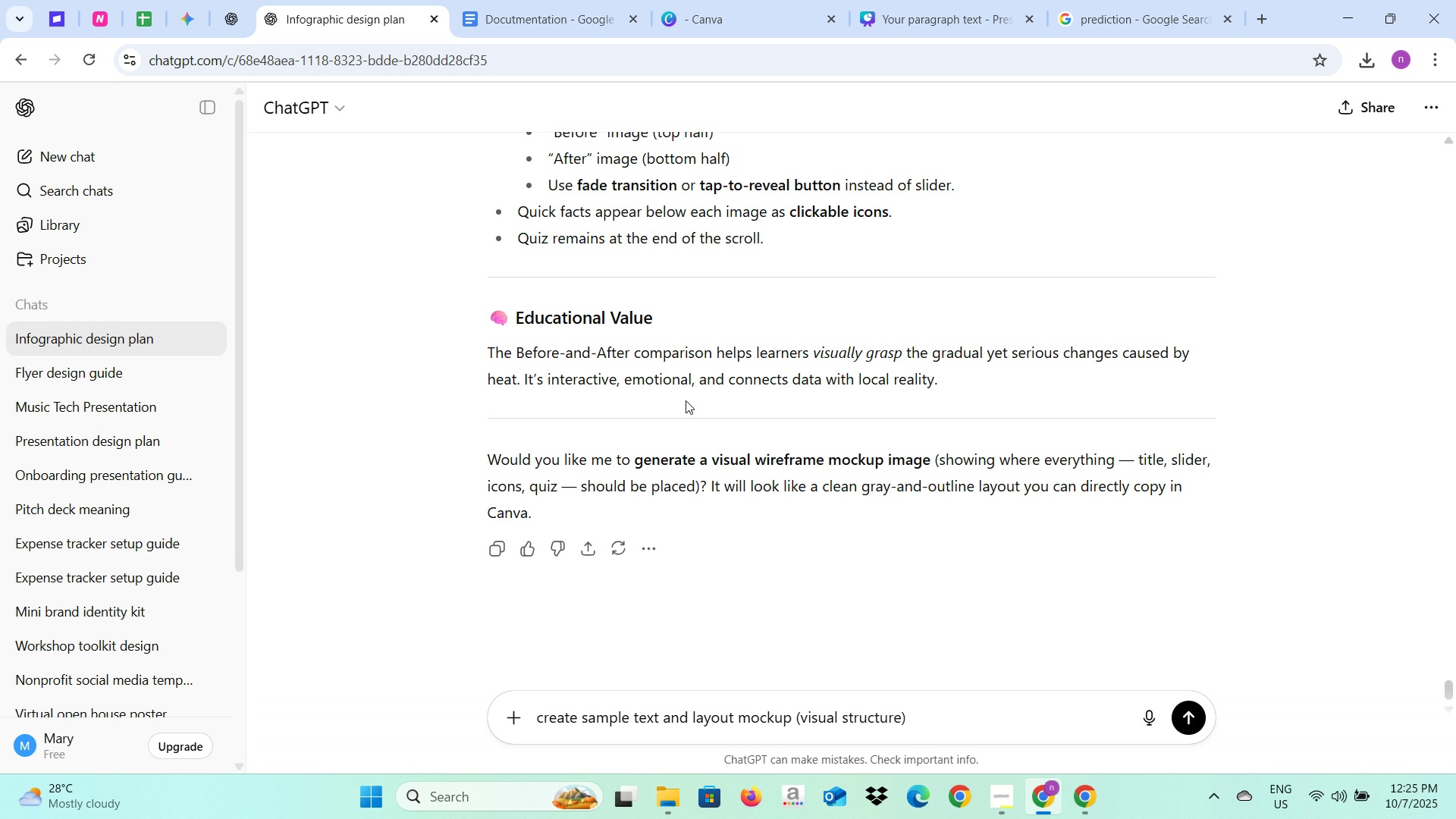 
type( in inforgraph 1 )
key(Backspace)
key(Backspace)
type(one )
 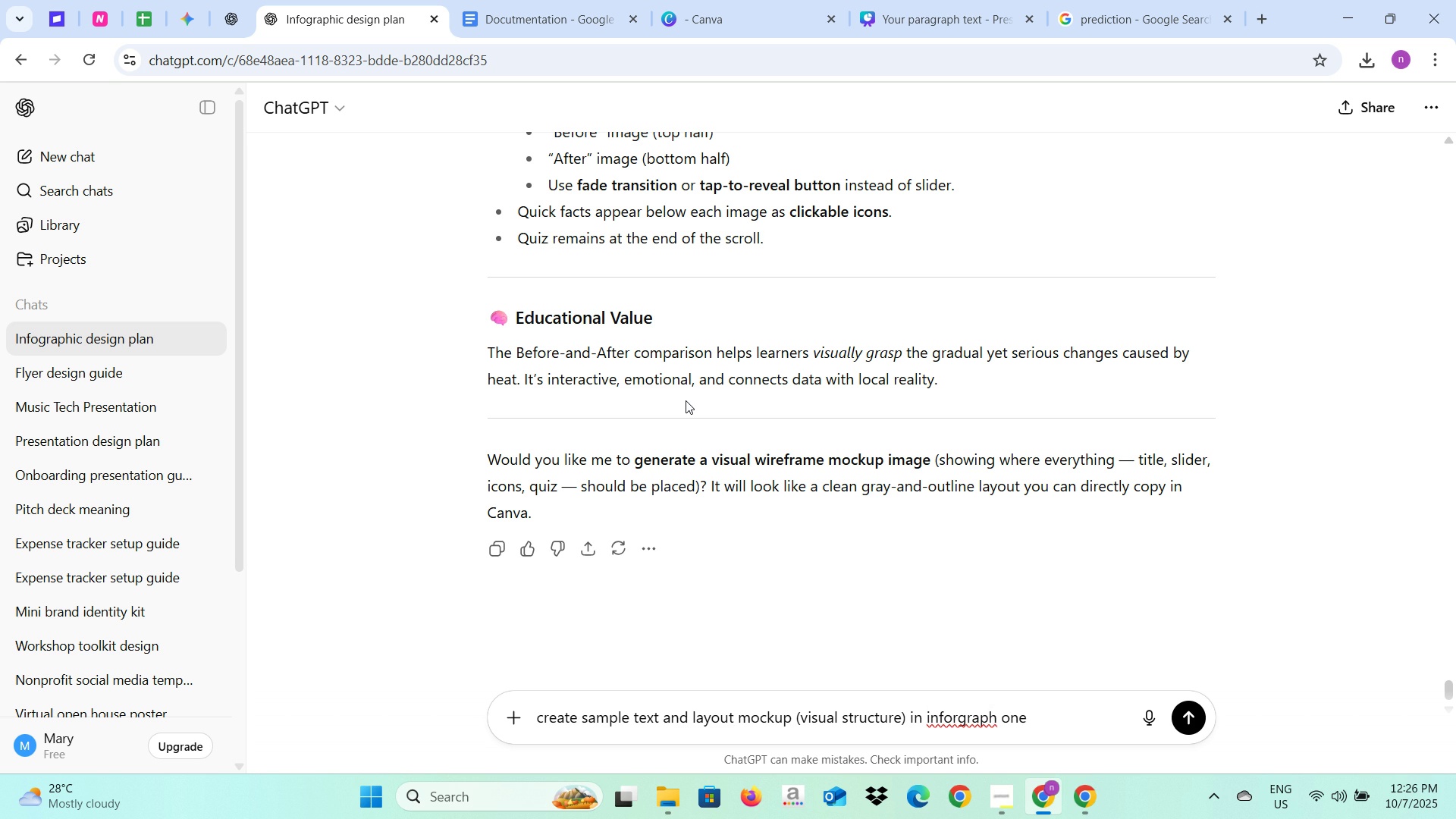 
type(include the beof)
key(Backspace)
key(Backspace)
type(fore and after portion )
 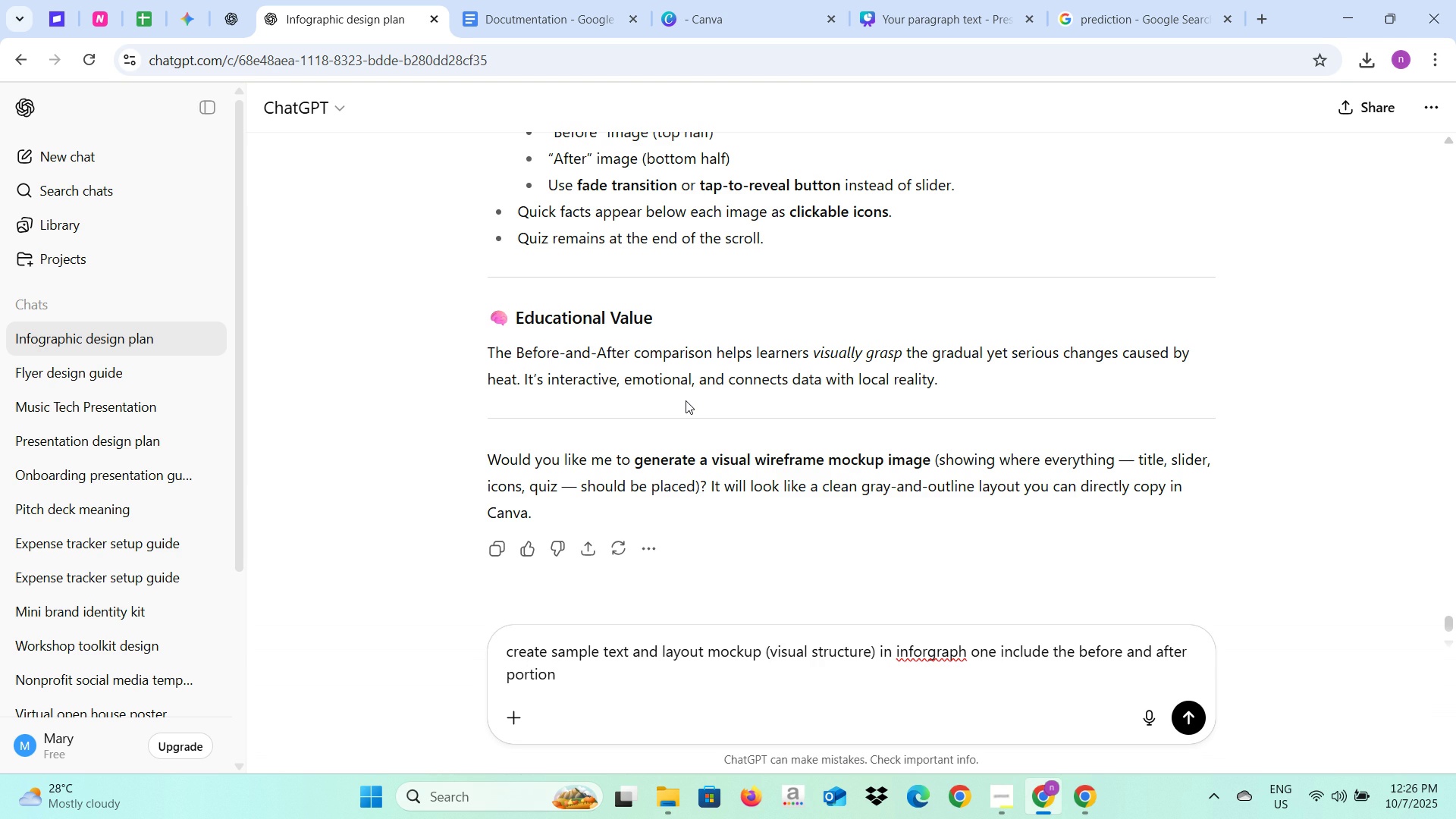 
key(Enter)
 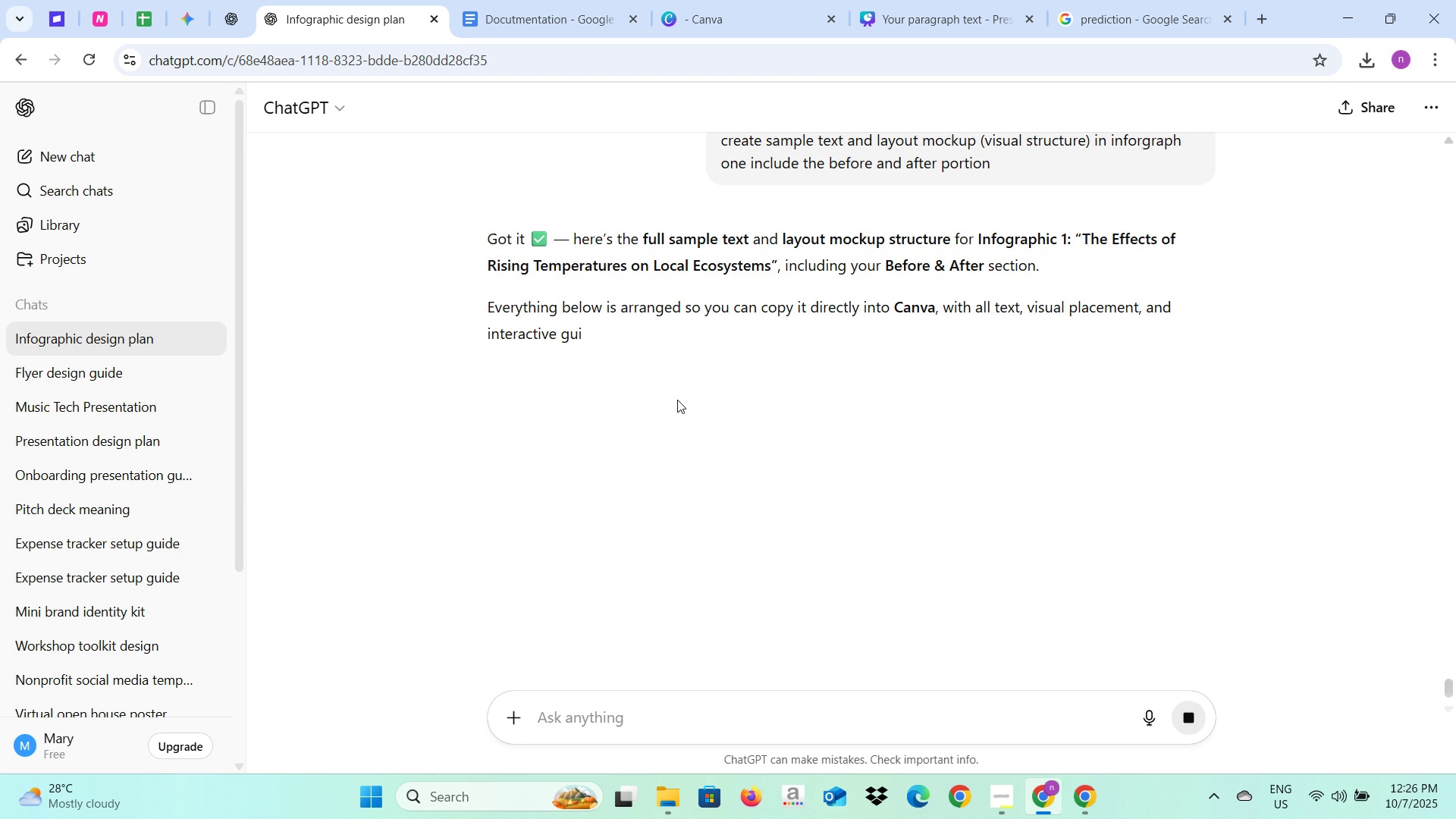 
scroll: coordinate [677, 400], scroll_direction: down, amount: 9.0
 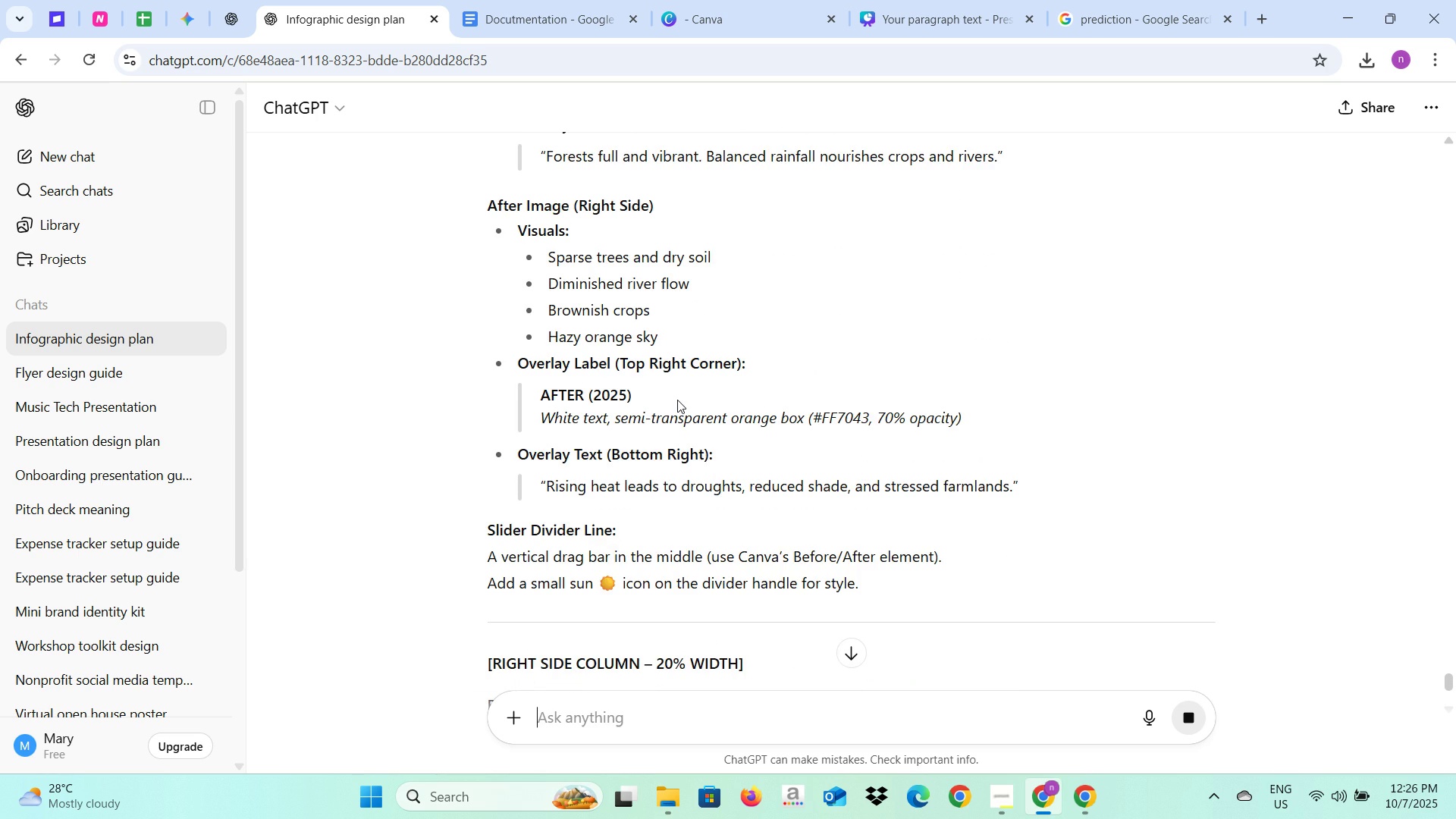 
scroll: coordinate [677, 400], scroll_direction: down, amount: 4.0
 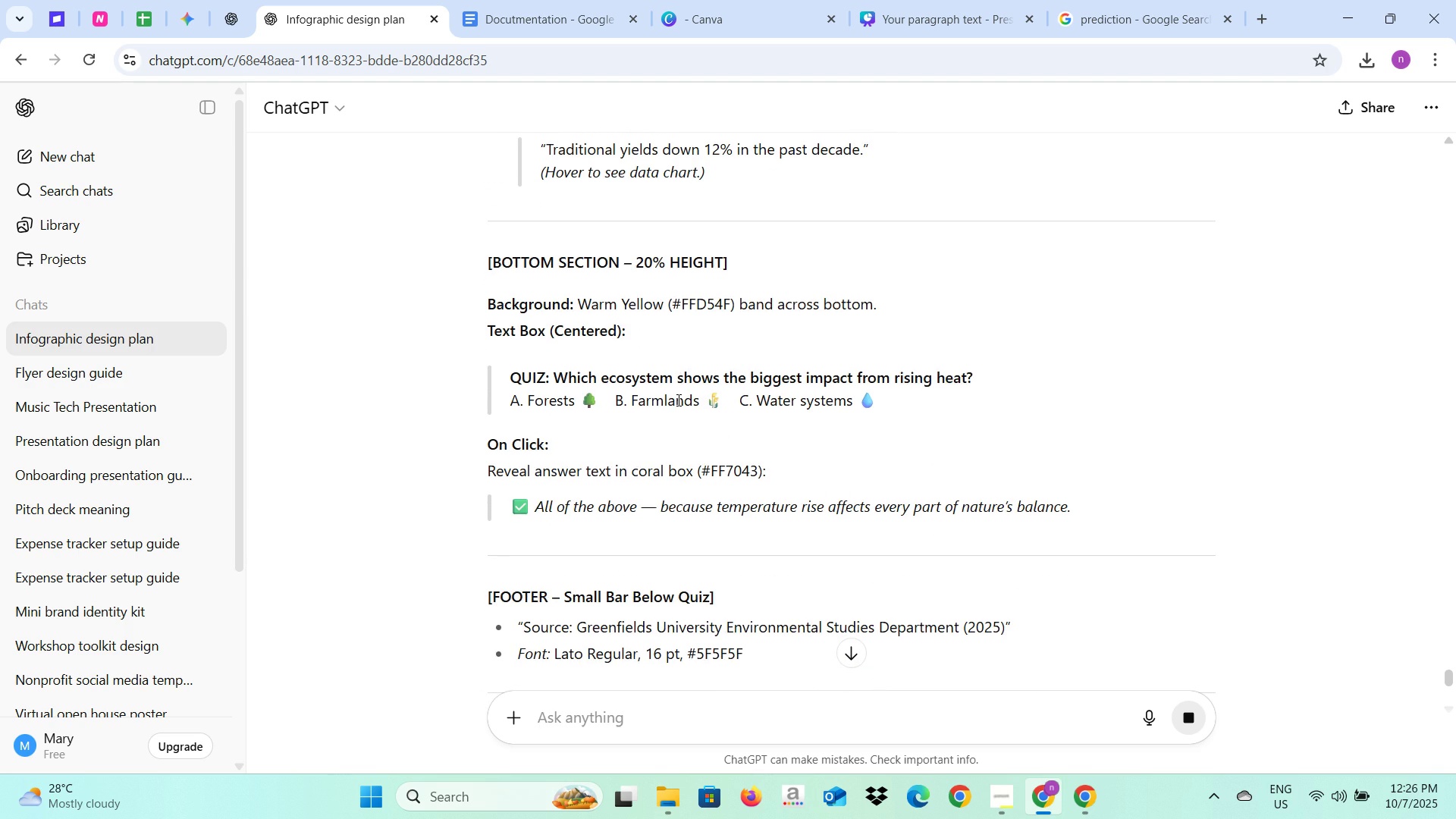 
scroll: coordinate [677, 400], scroll_direction: none, amount: 0.0
 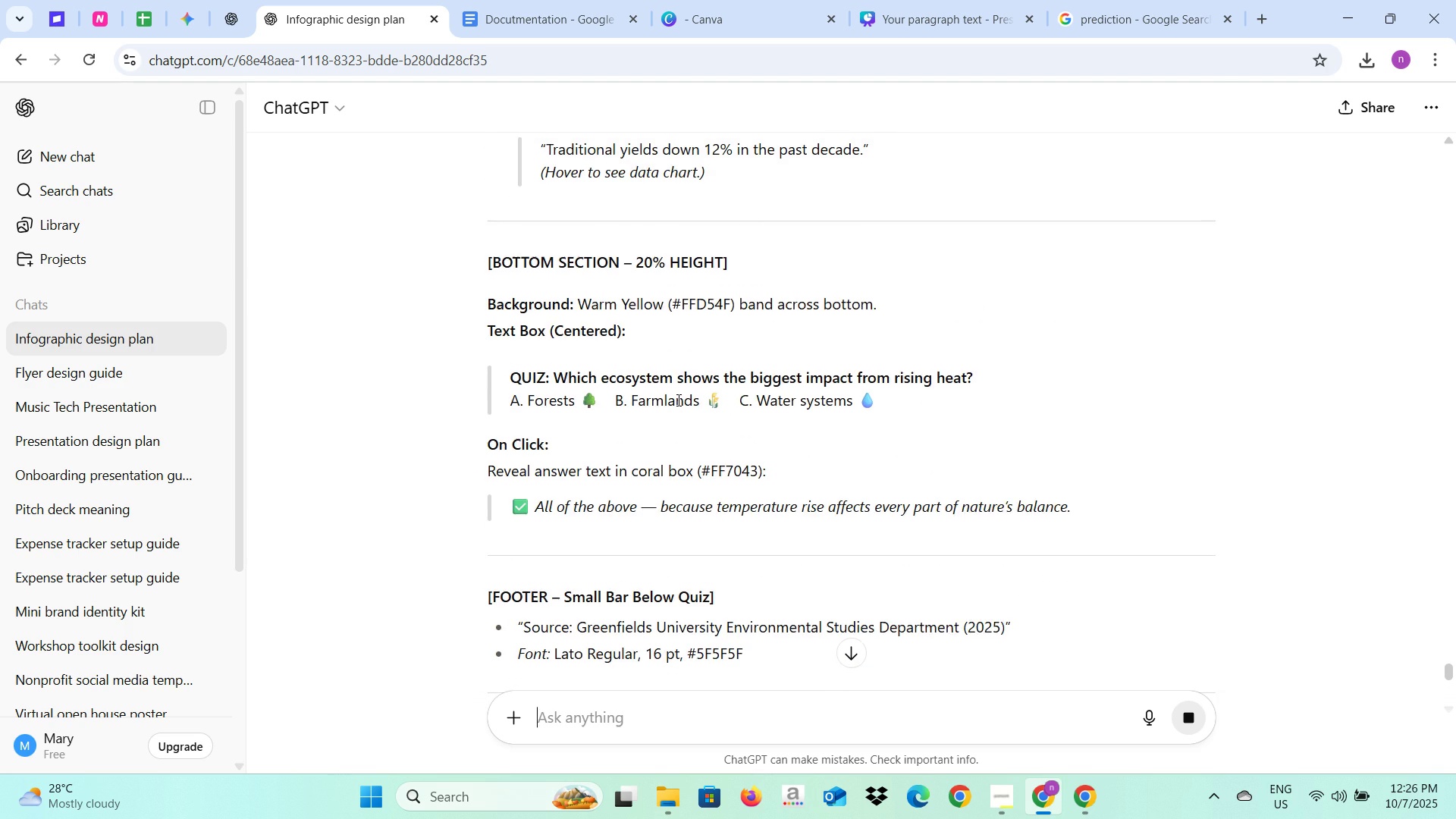 
scroll: coordinate [677, 399], scroll_direction: down, amount: 4.0
 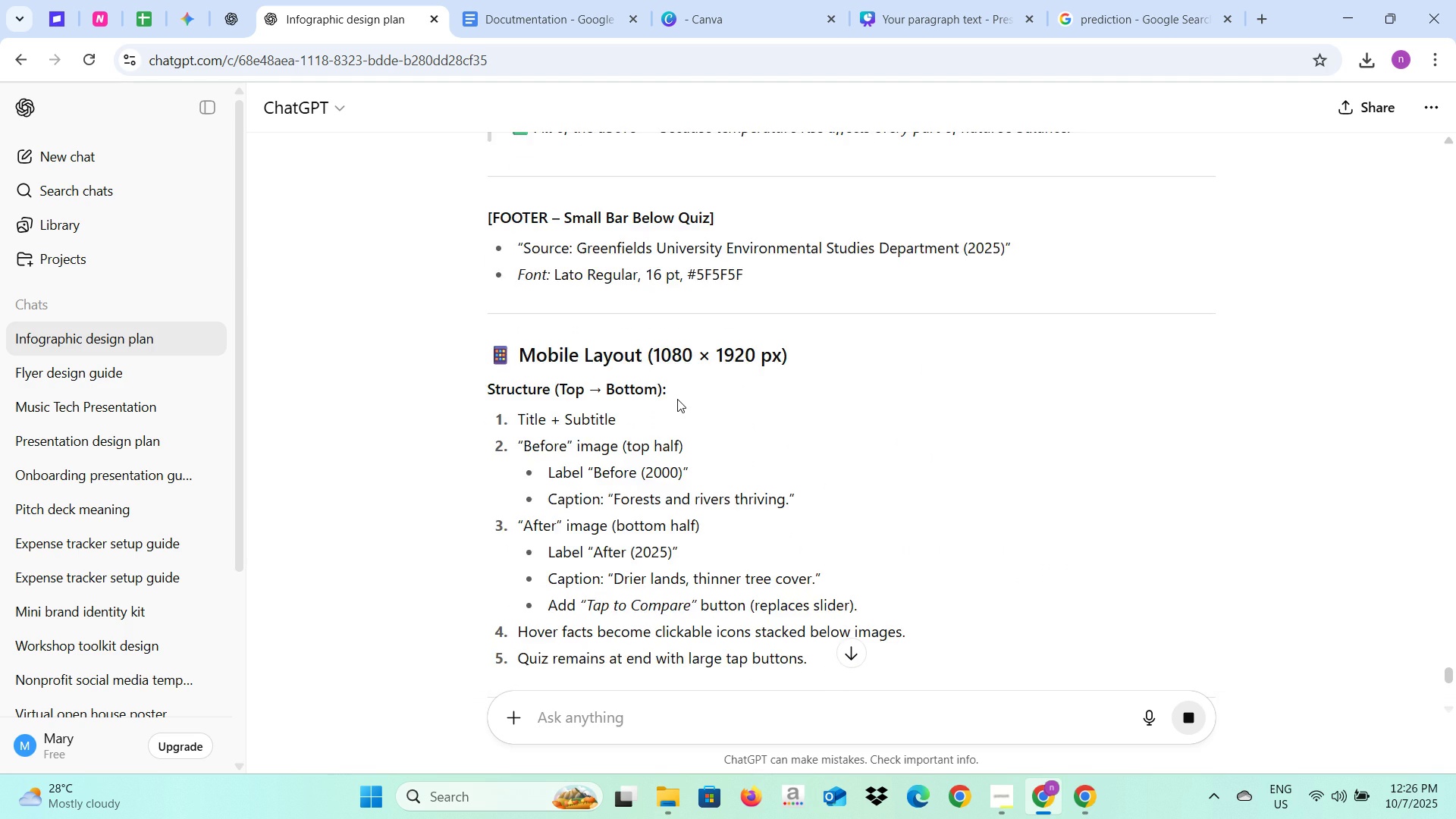 
scroll: coordinate [677, 399], scroll_direction: up, amount: 19.0
 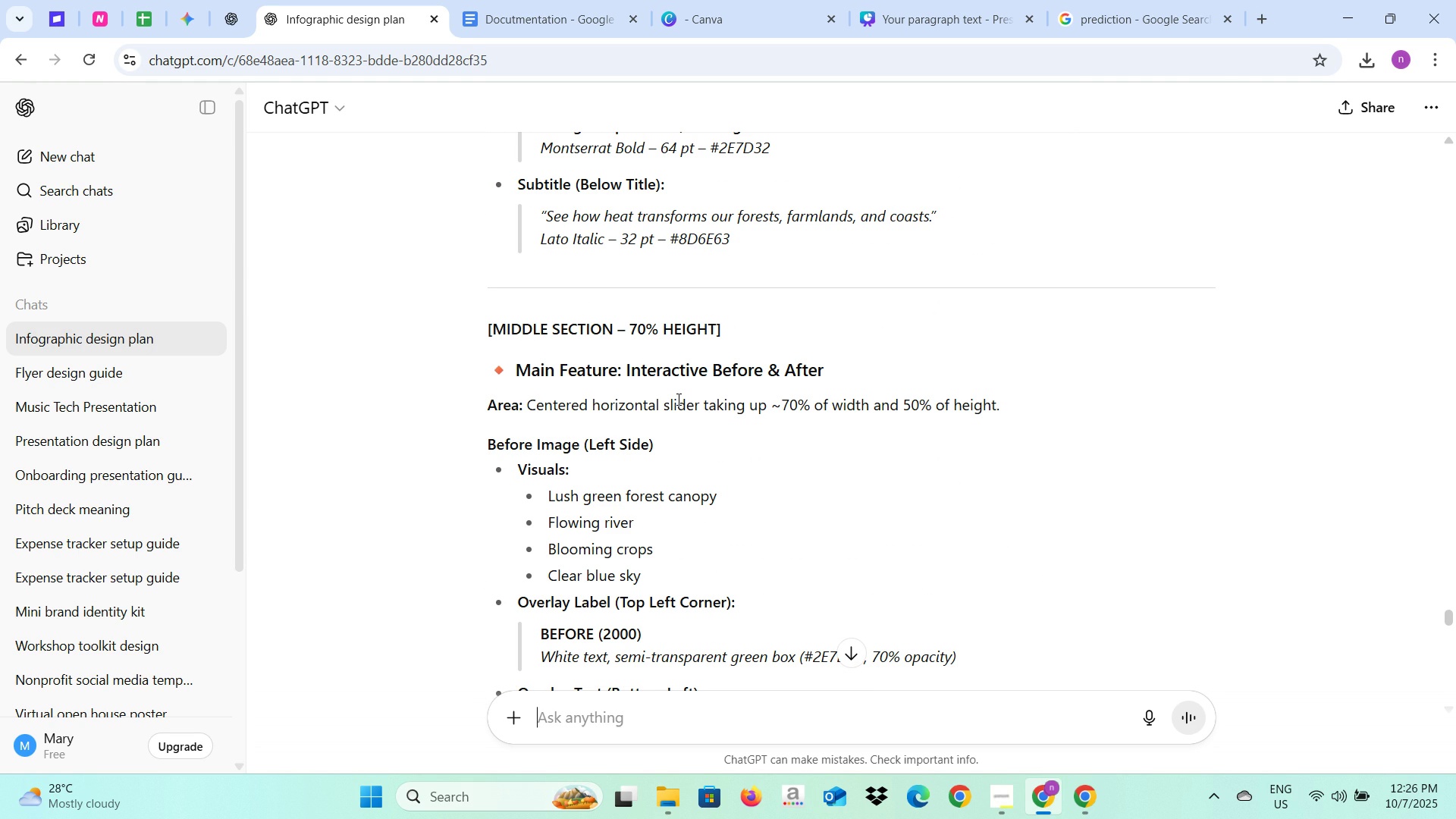 
wait(6.72)
 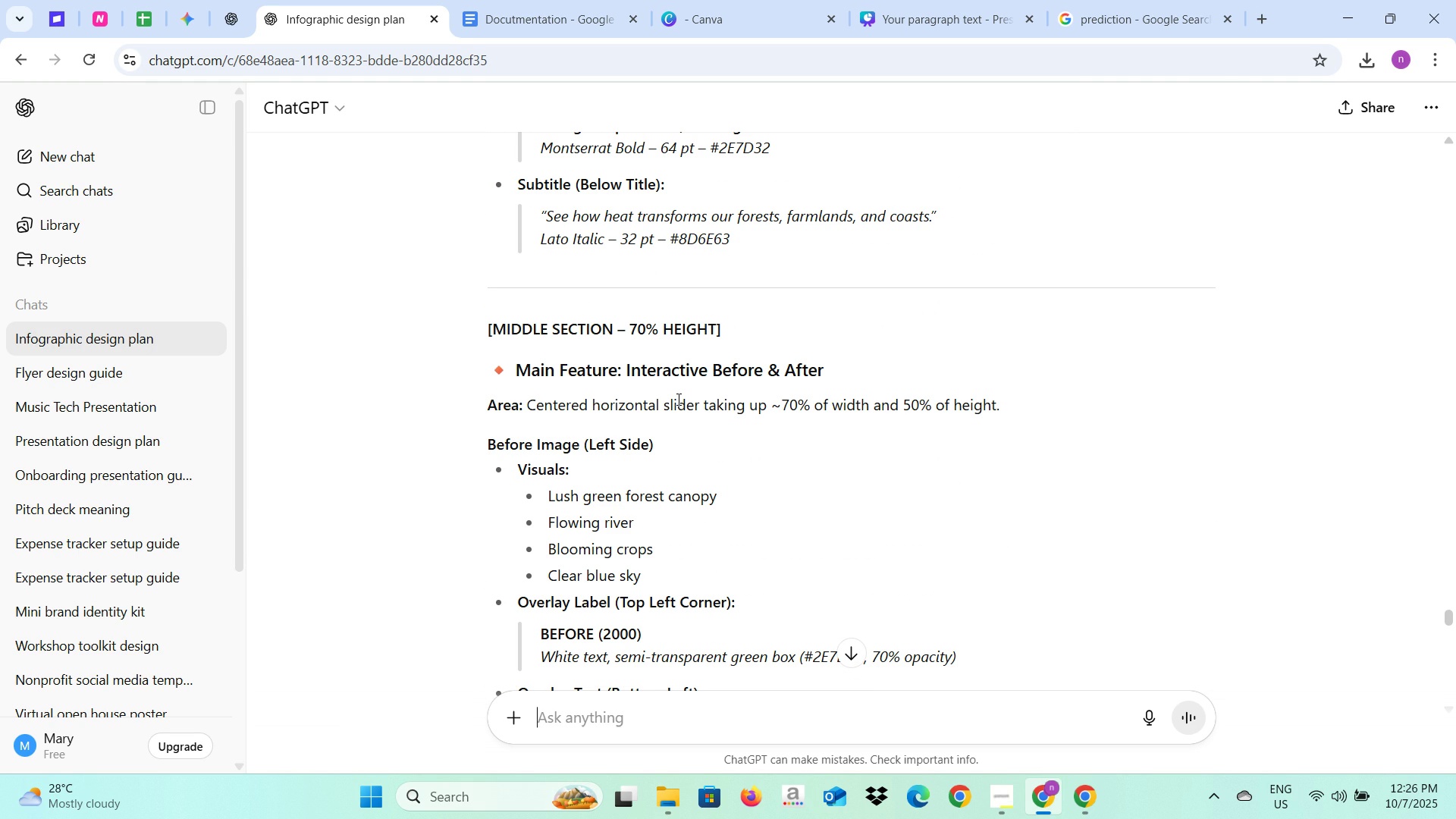 
scroll: coordinate [677, 399], scroll_direction: up, amount: 86.0
 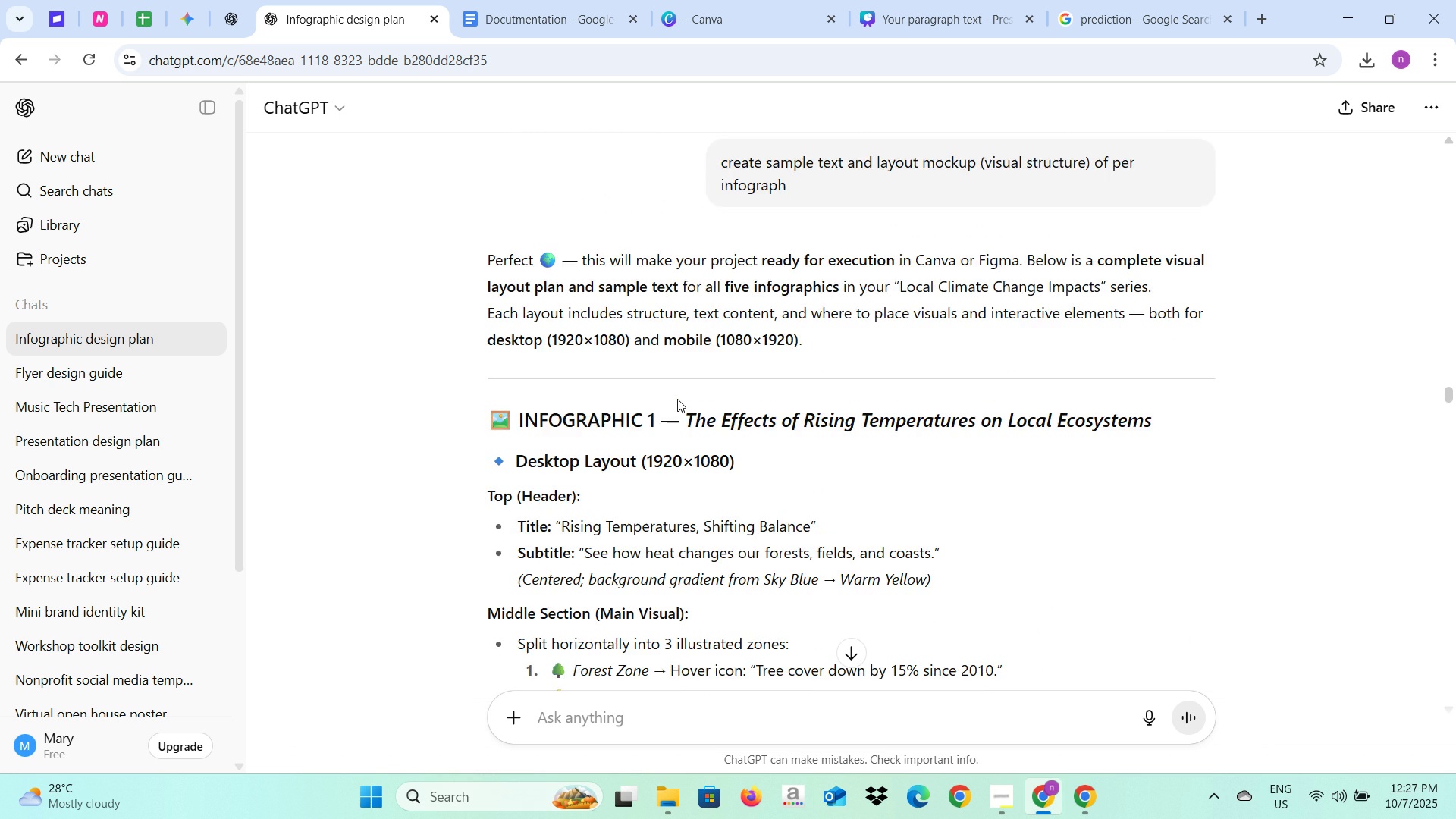 
scroll: coordinate [677, 399], scroll_direction: down, amount: 2.0
 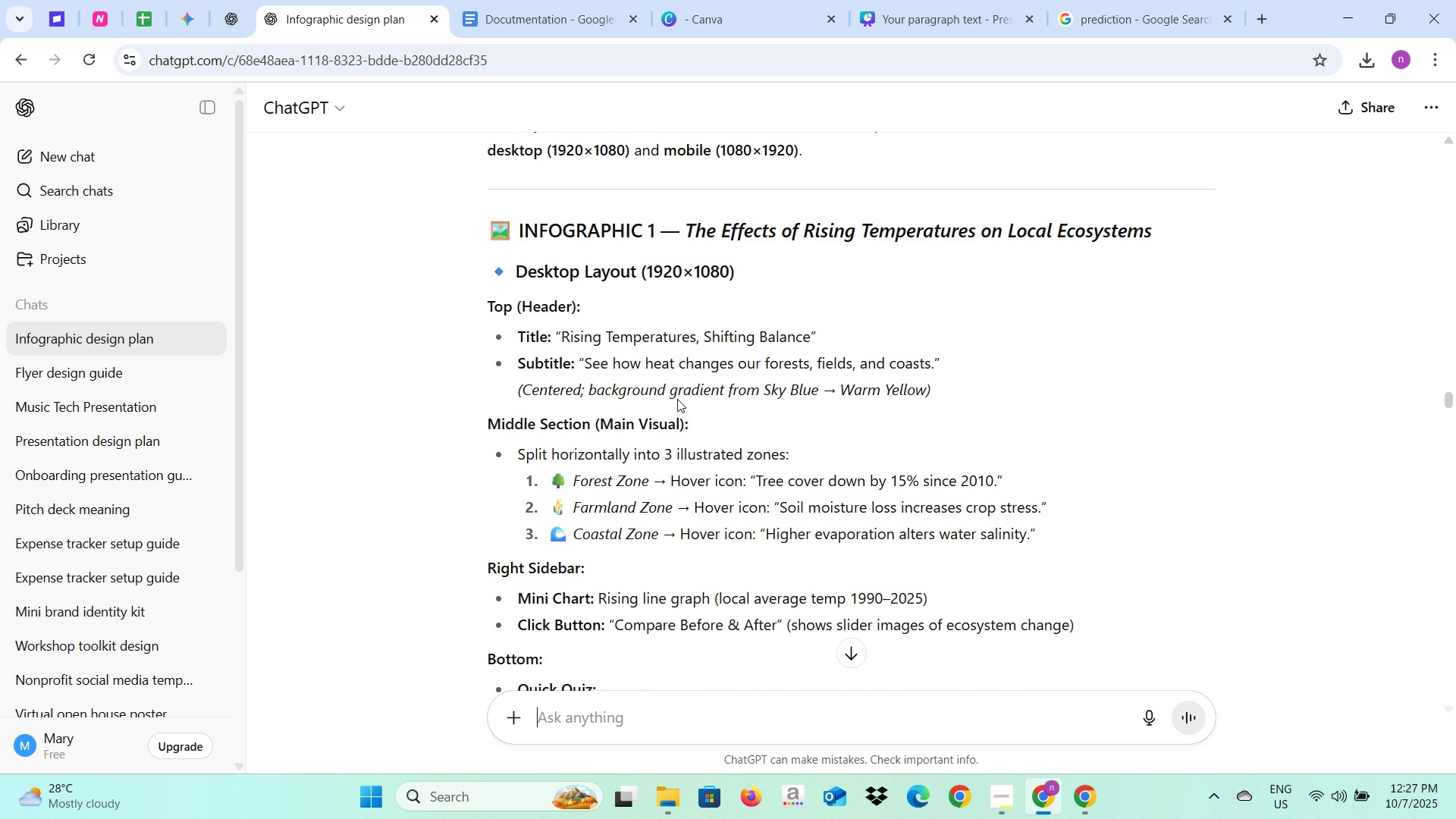 
wait(7.23)
 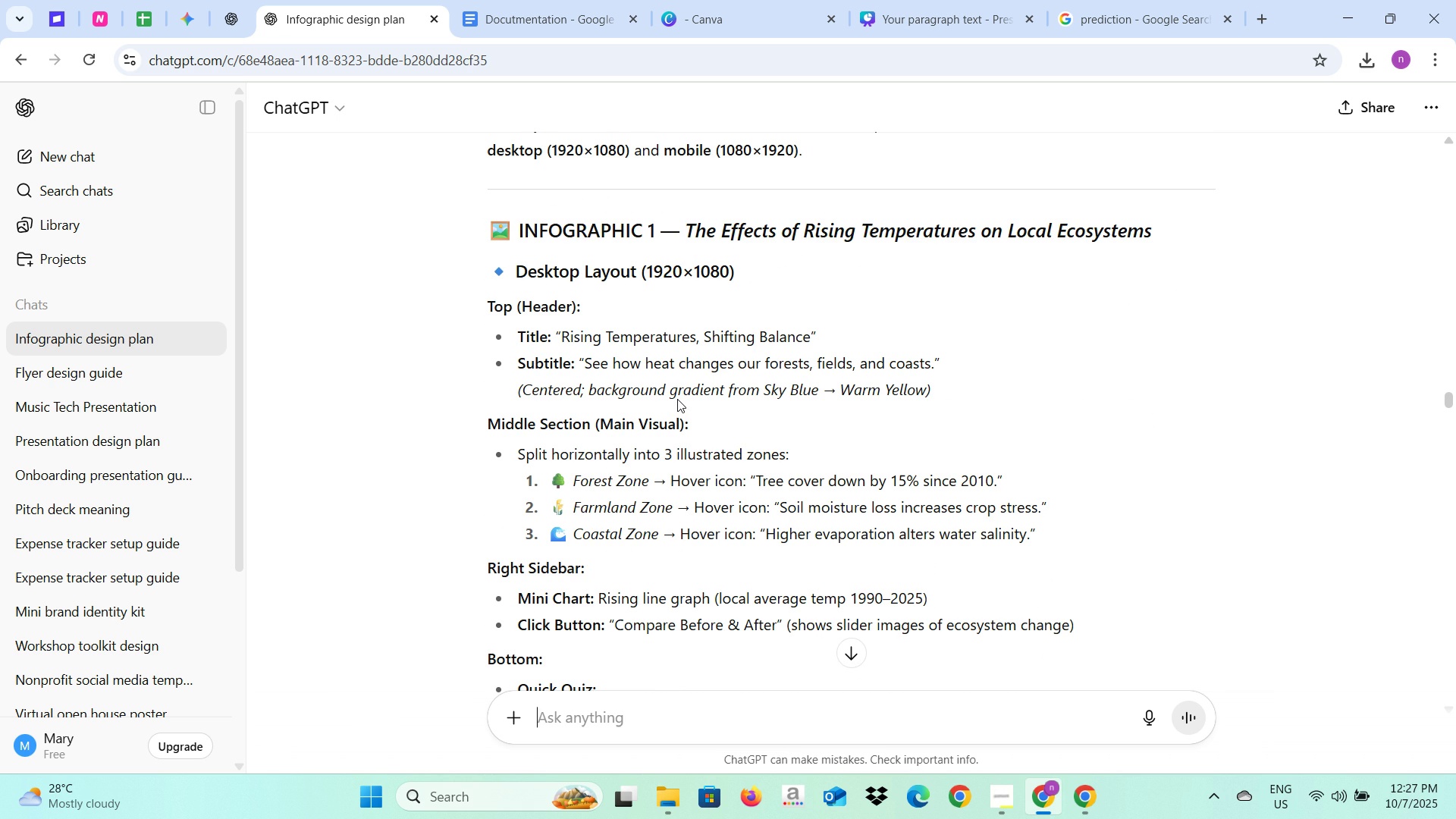 
scroll: coordinate [677, 397], scroll_direction: up, amount: 19.0
 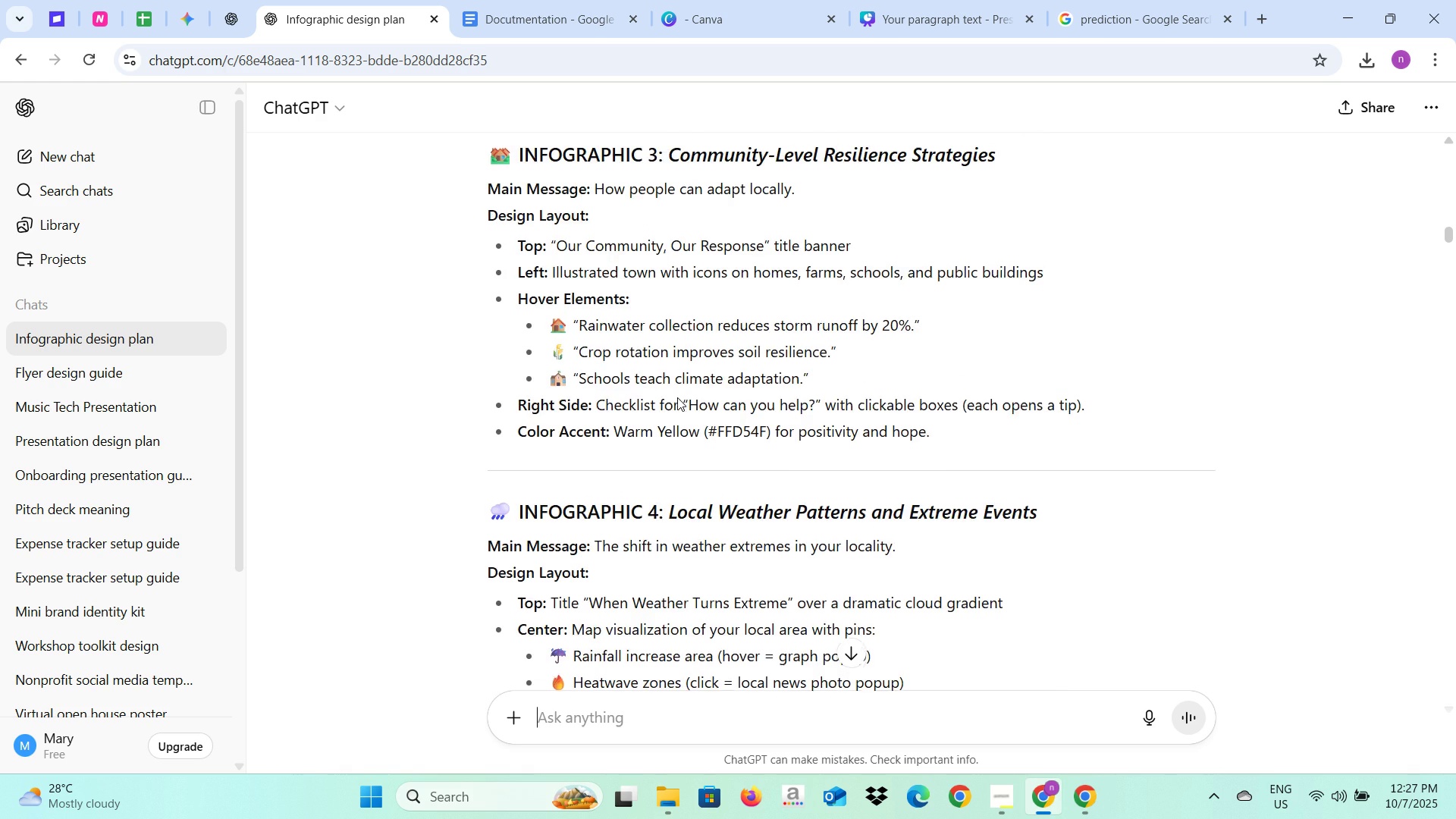 
scroll: coordinate [677, 397], scroll_direction: down, amount: 2.0
 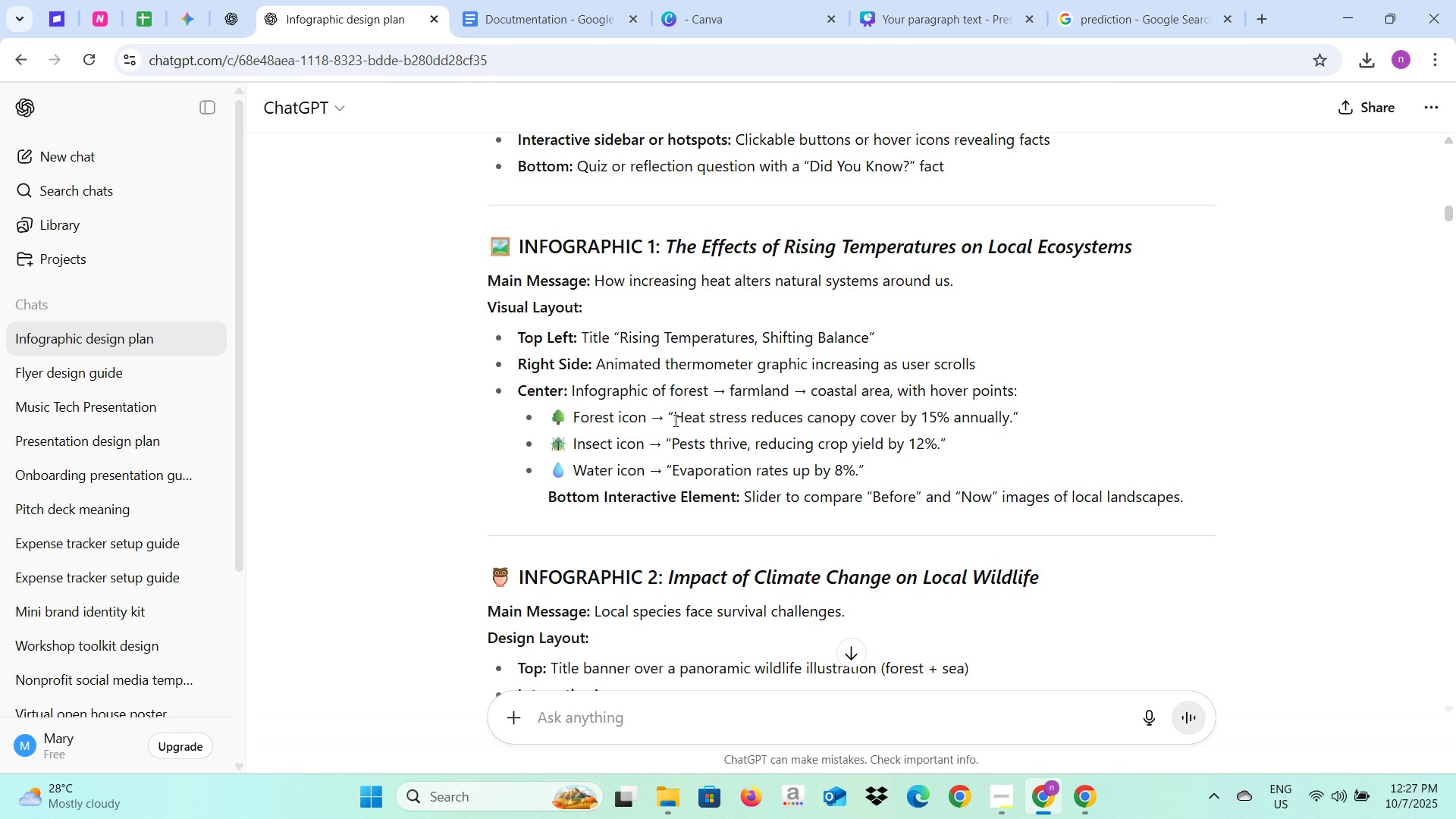 
wait(26.0)
 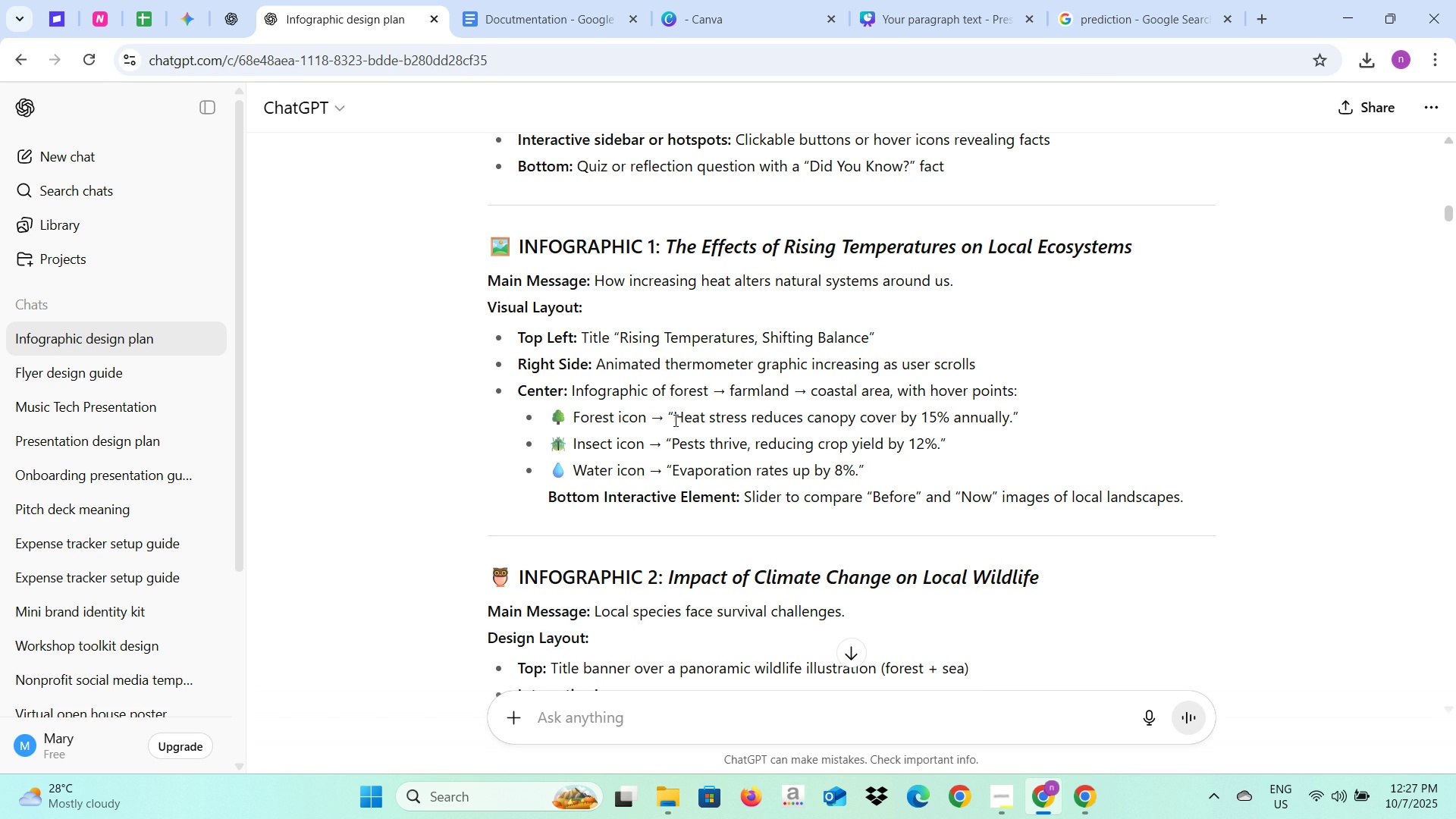 
left_click([902, 0])
 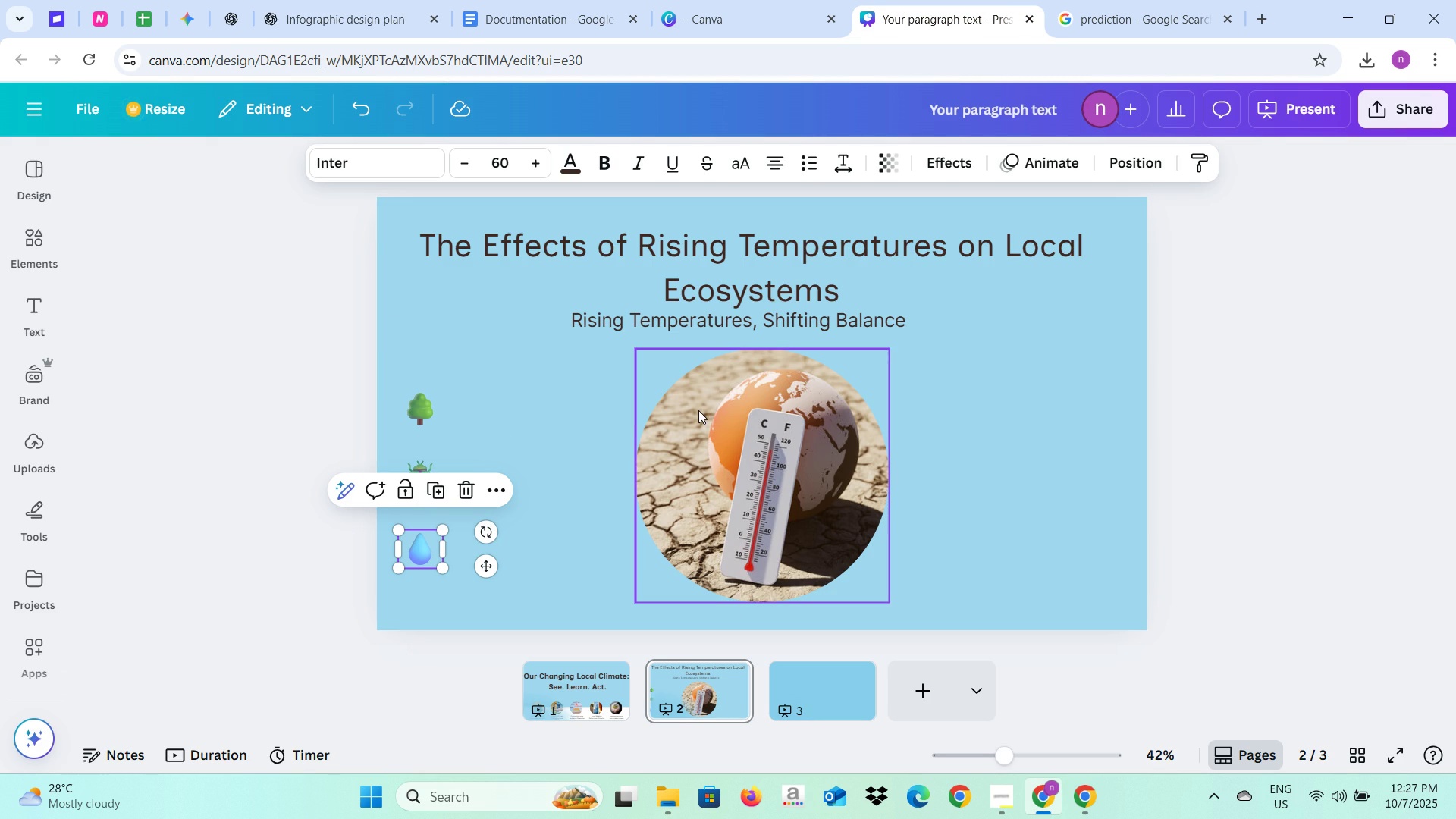 
left_click([428, 420])
 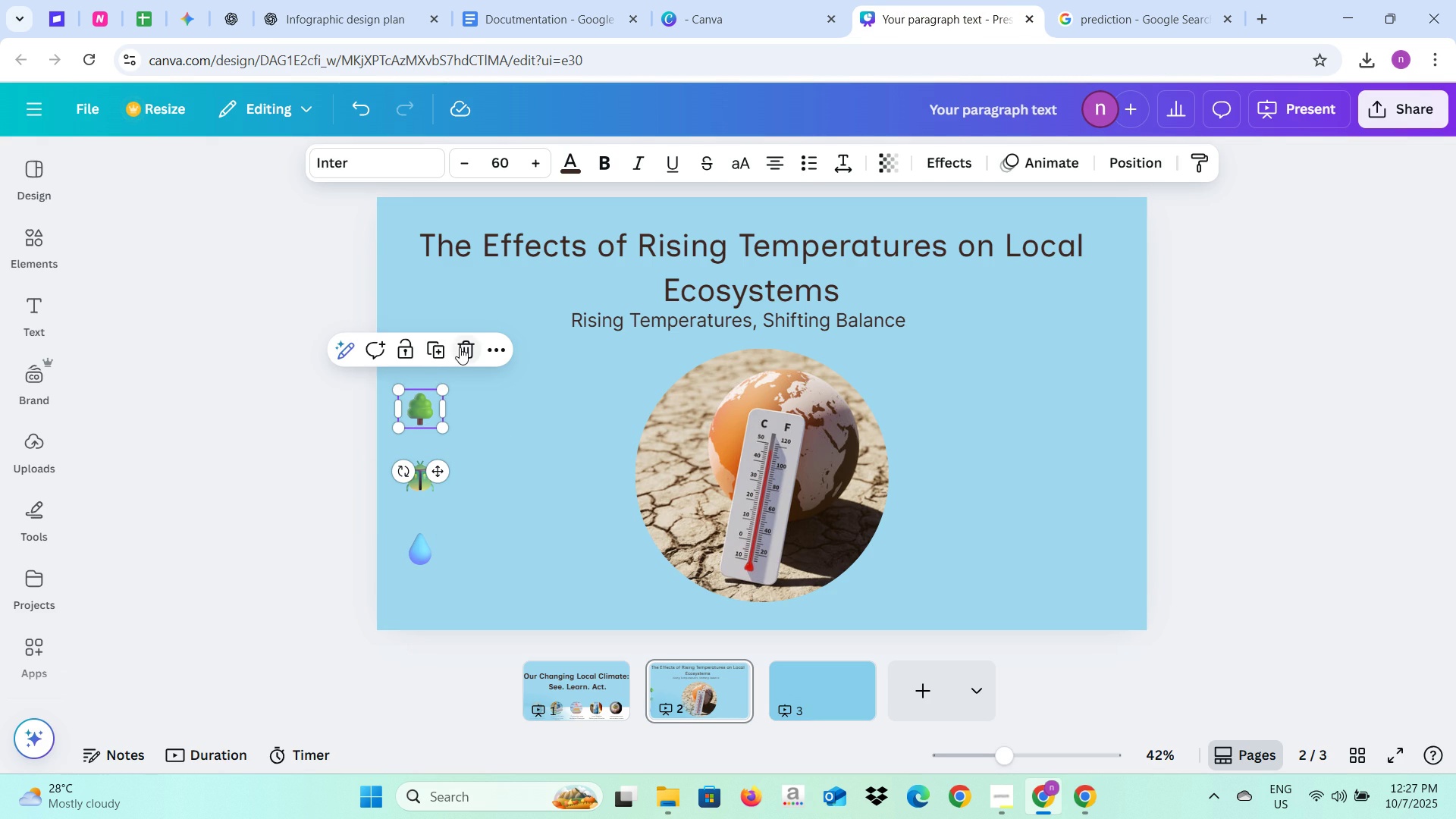 
left_click([460, 347])
 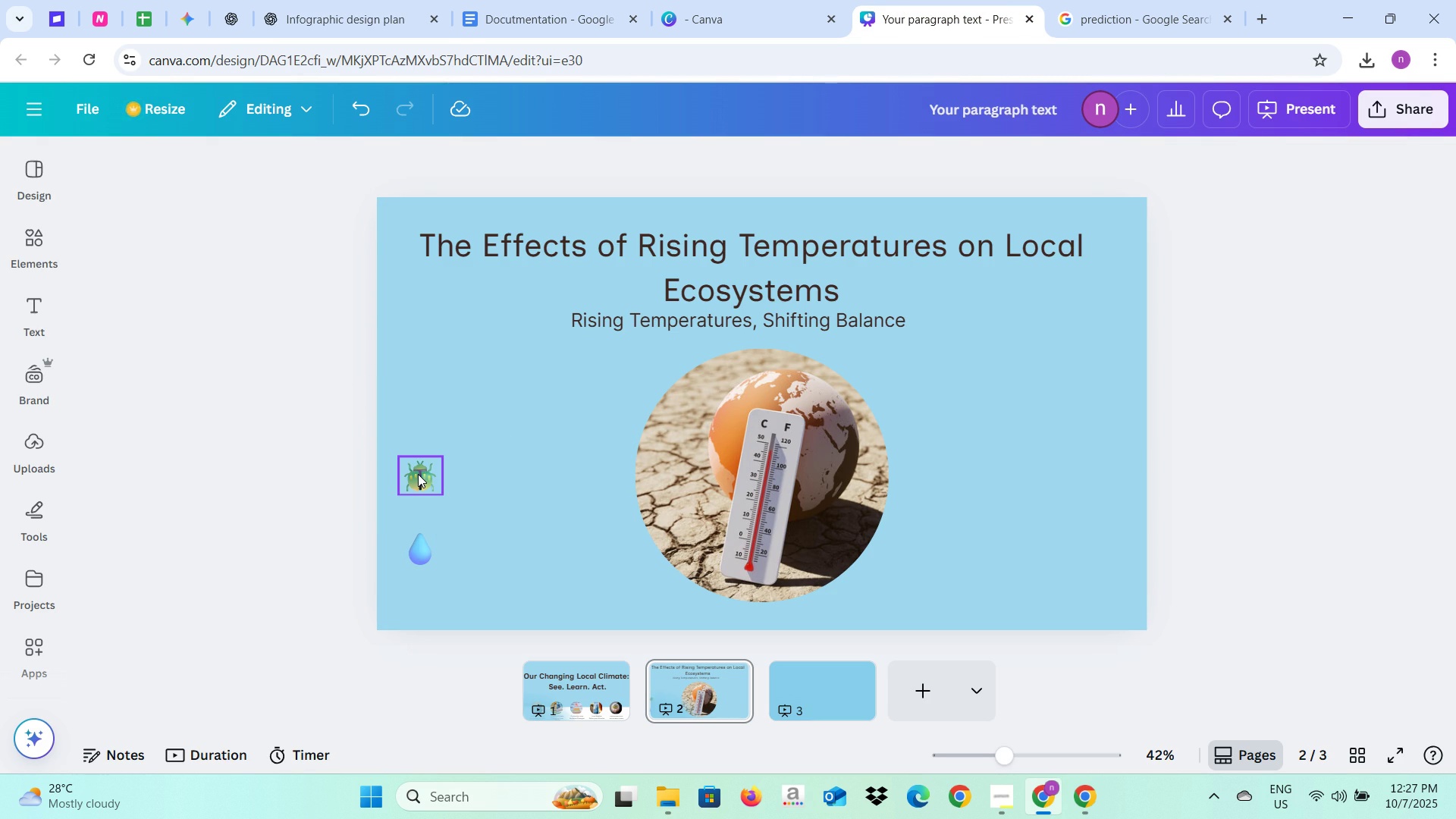 
left_click([418, 474])
 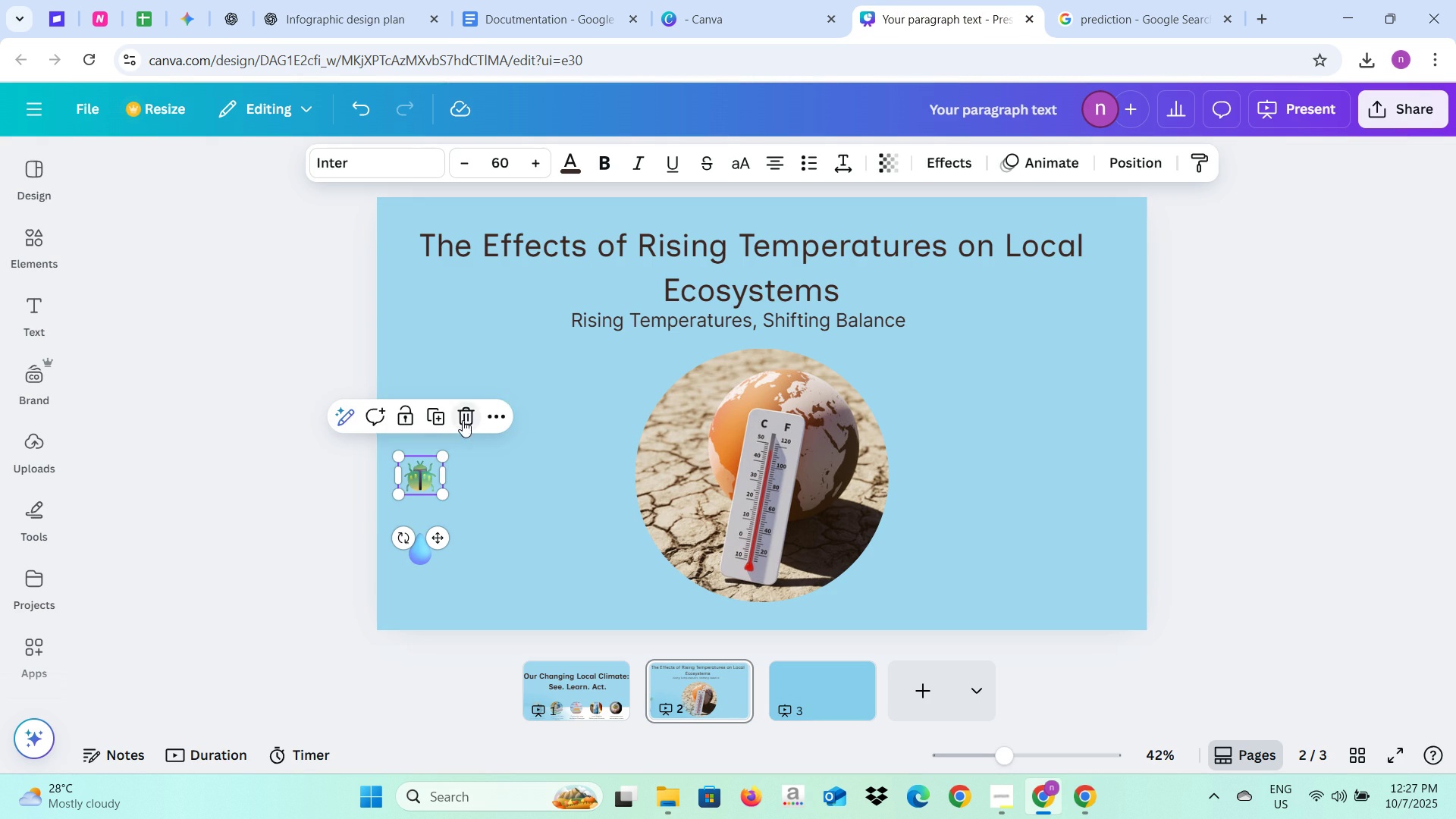 
left_click([463, 420])
 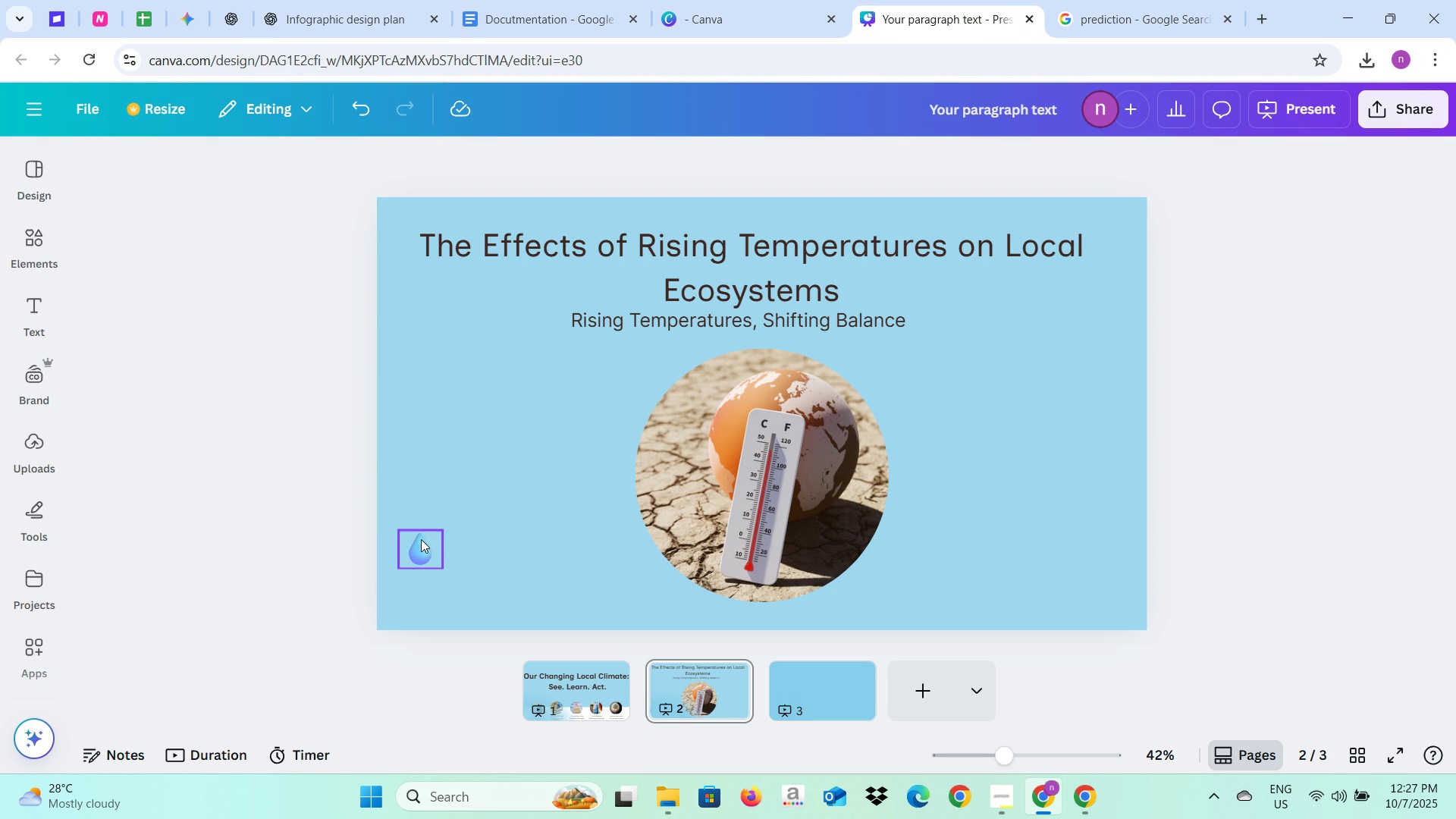 
left_click([421, 539])
 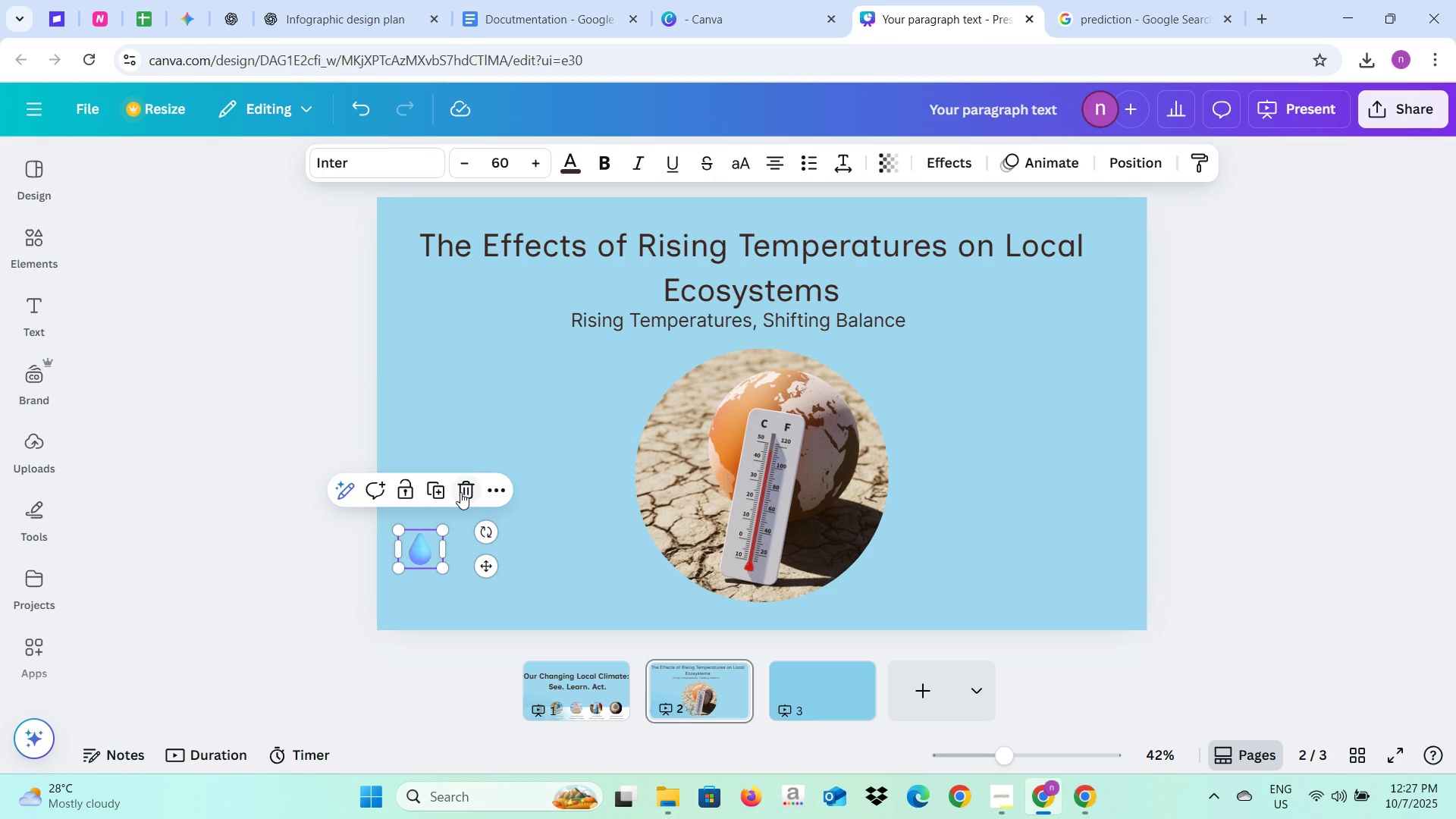 
left_click([460, 492])